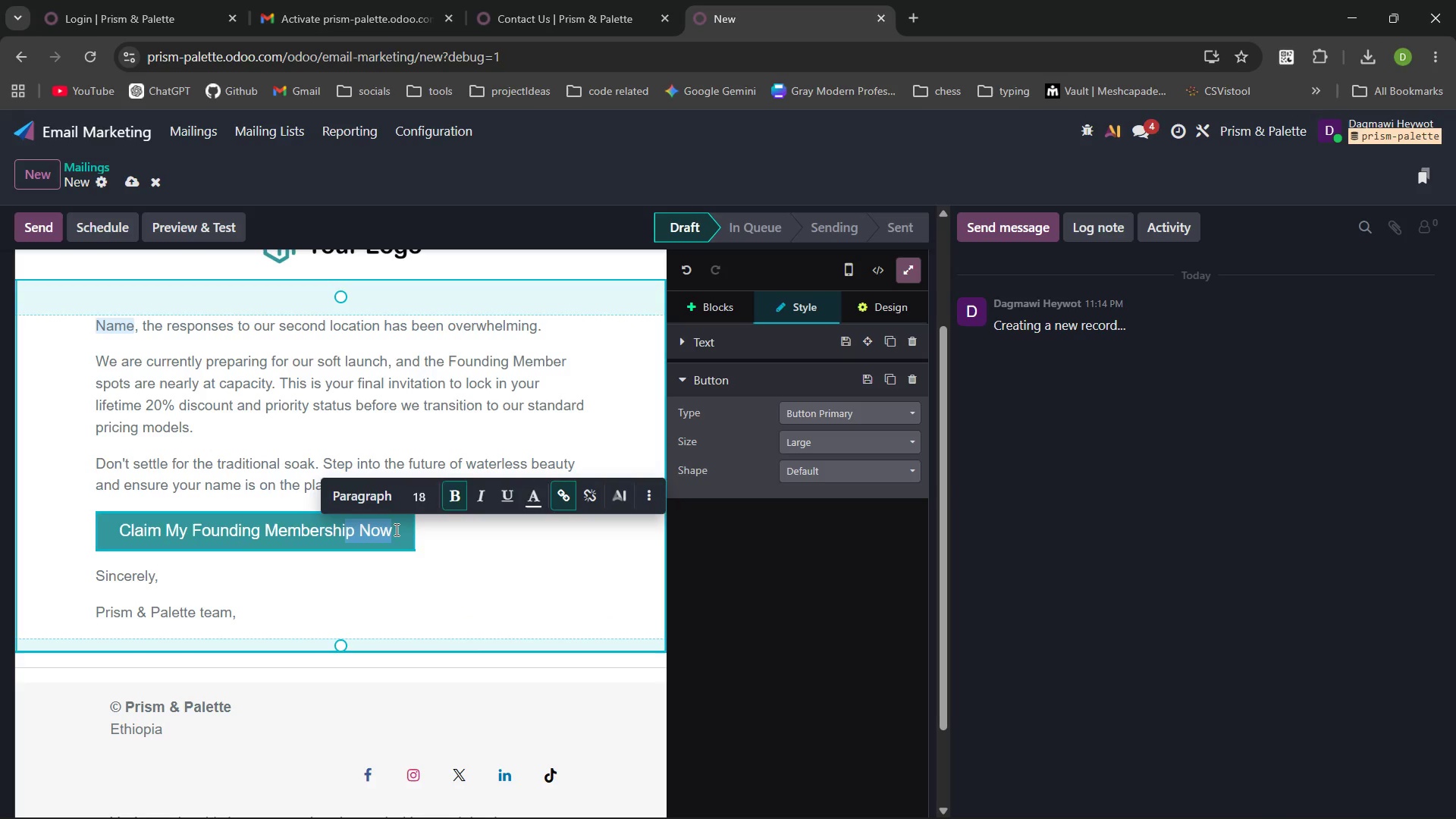 
left_click([395, 529])
 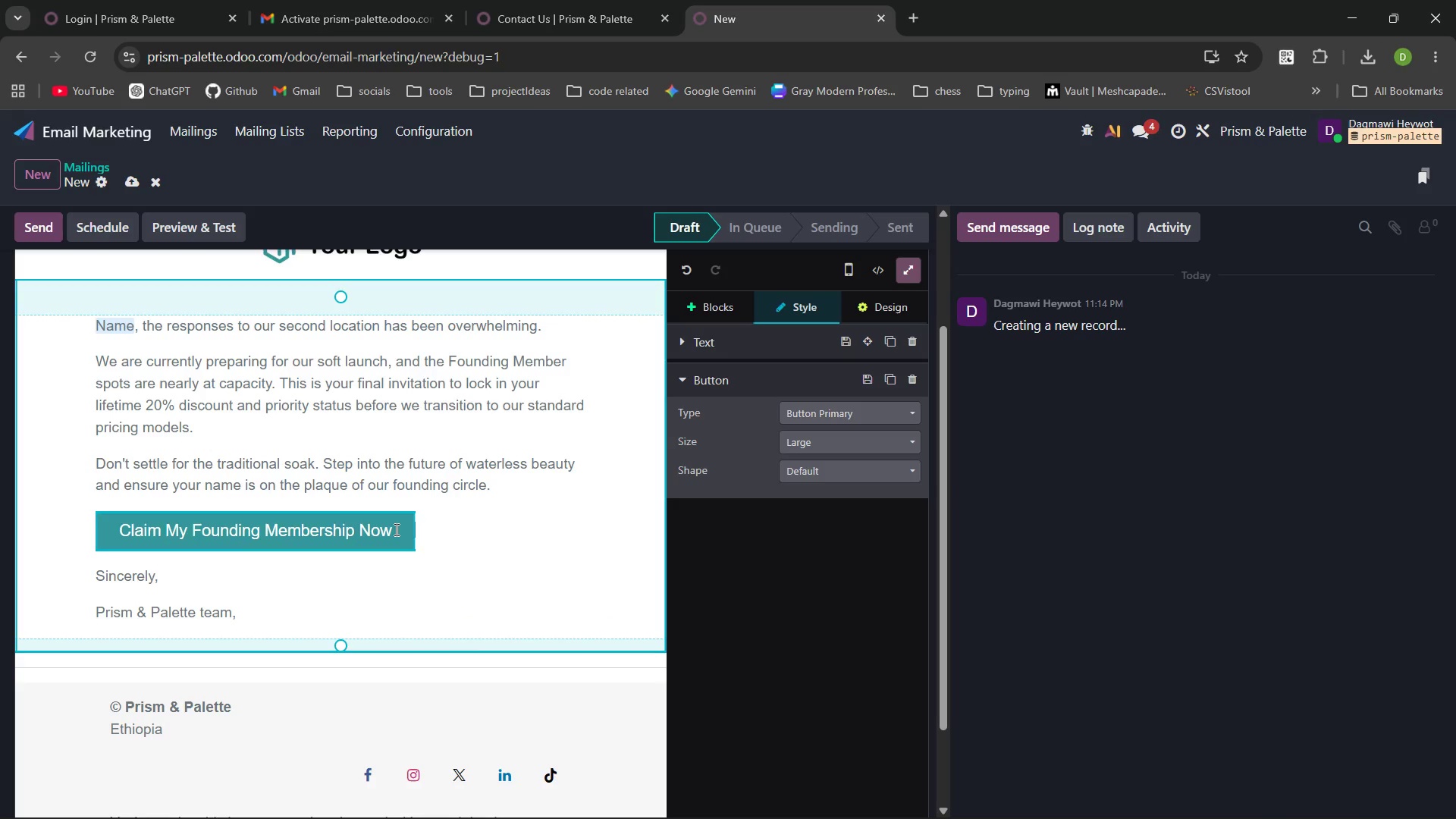 
left_click_drag(start_coordinate=[395, 529], to_coordinate=[402, 532])
 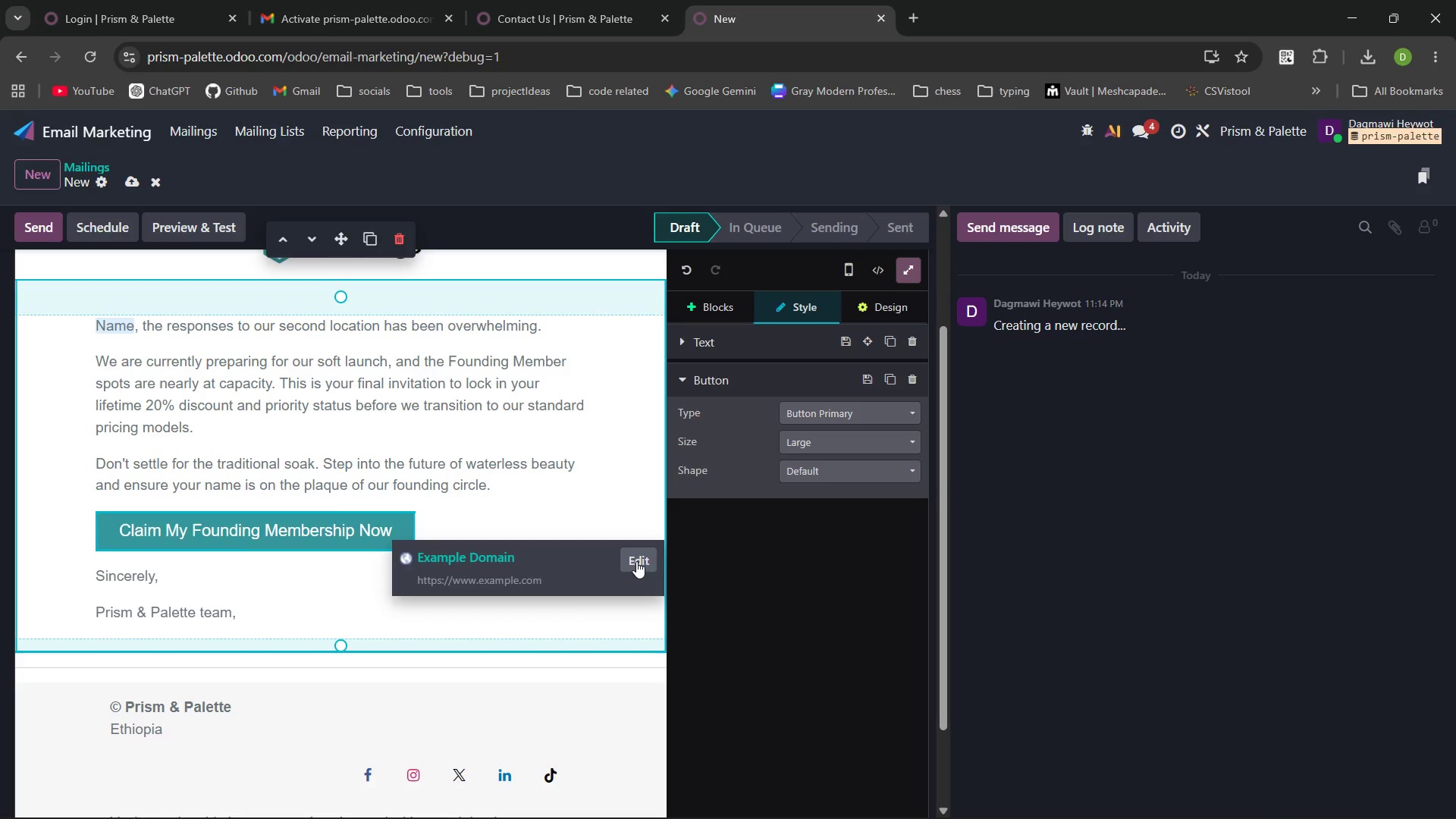 
left_click([637, 560])
 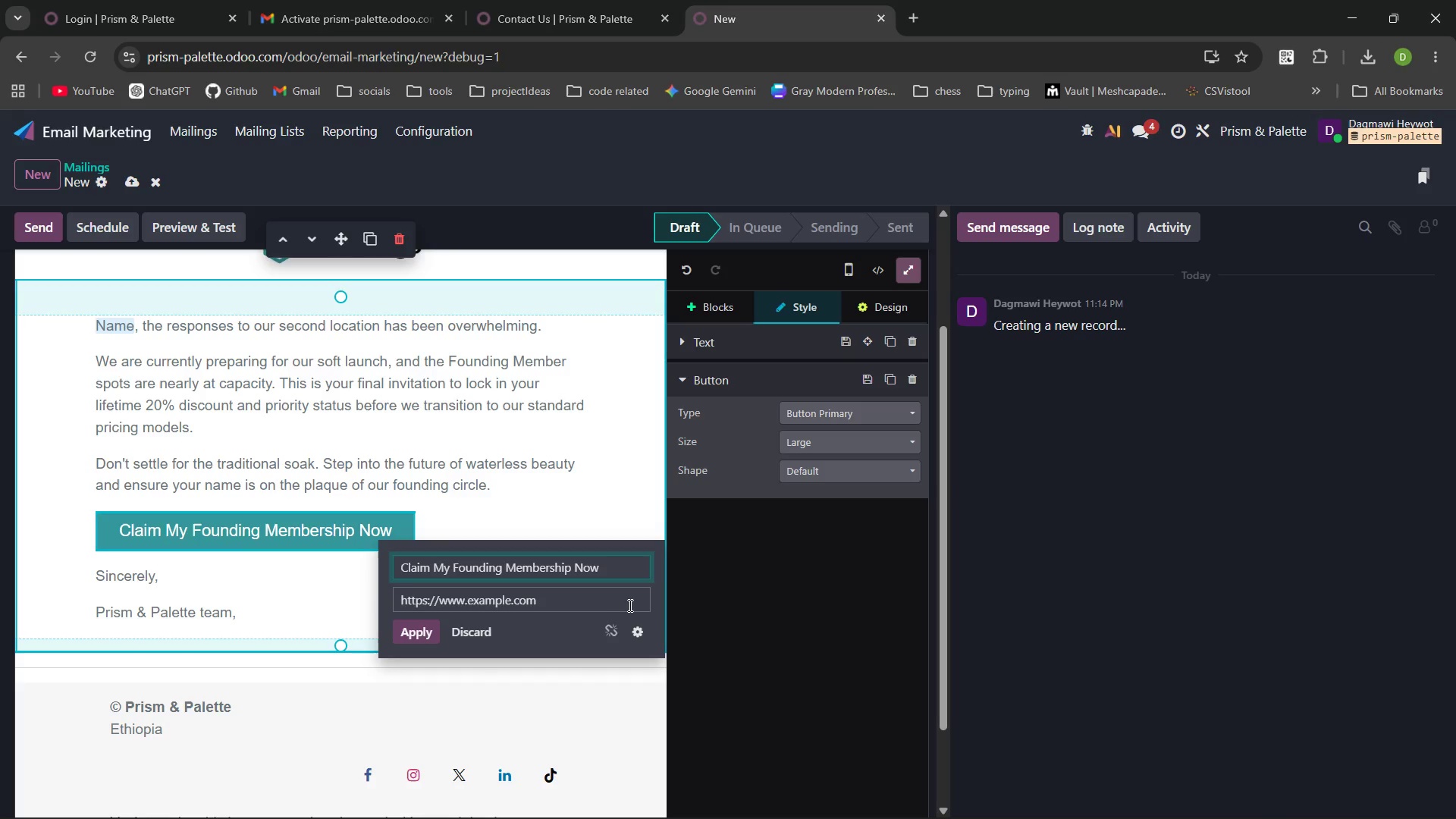 
left_click_drag(start_coordinate=[588, 599], to_coordinate=[399, 600])
 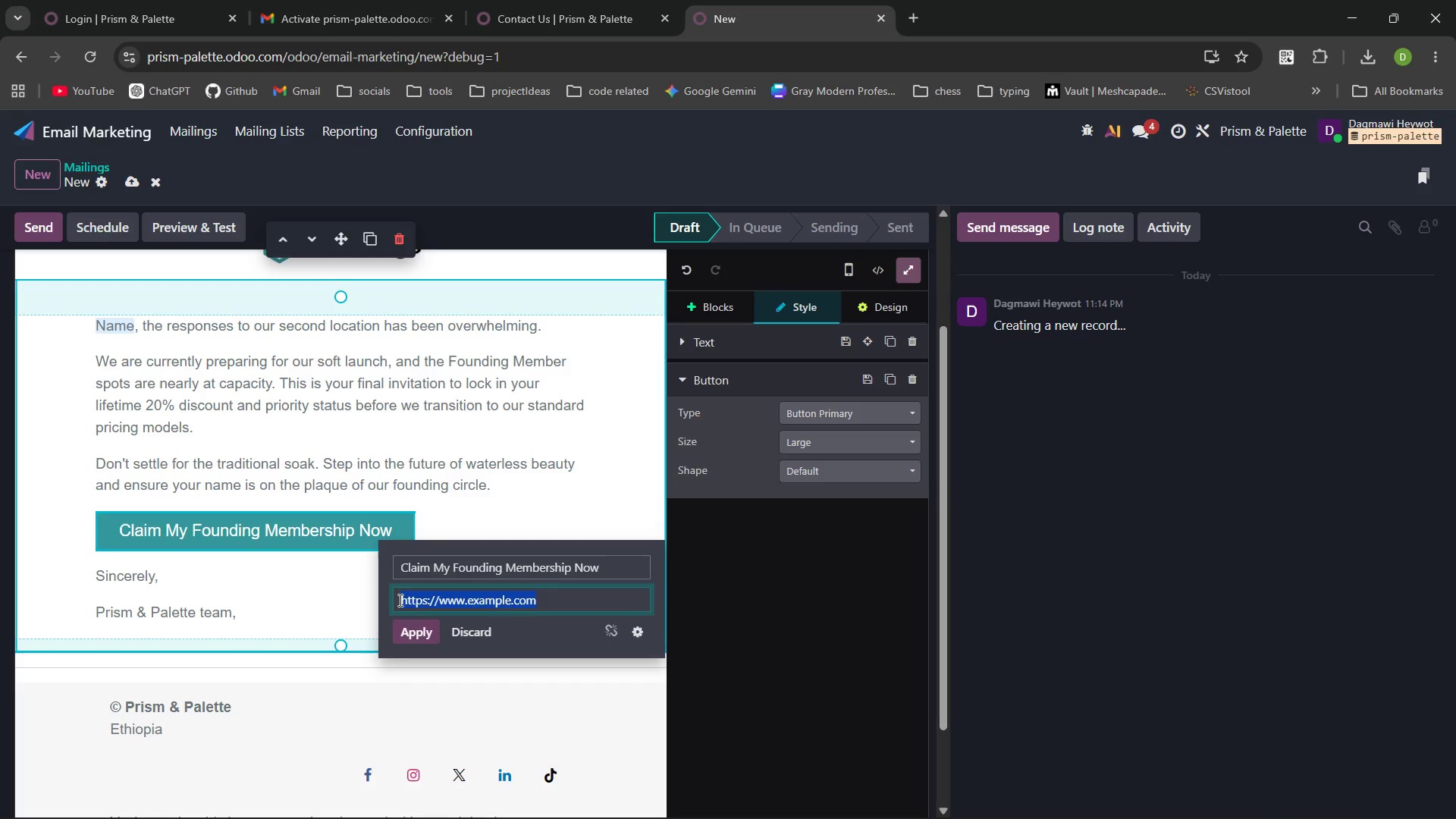 
key(Backspace)
 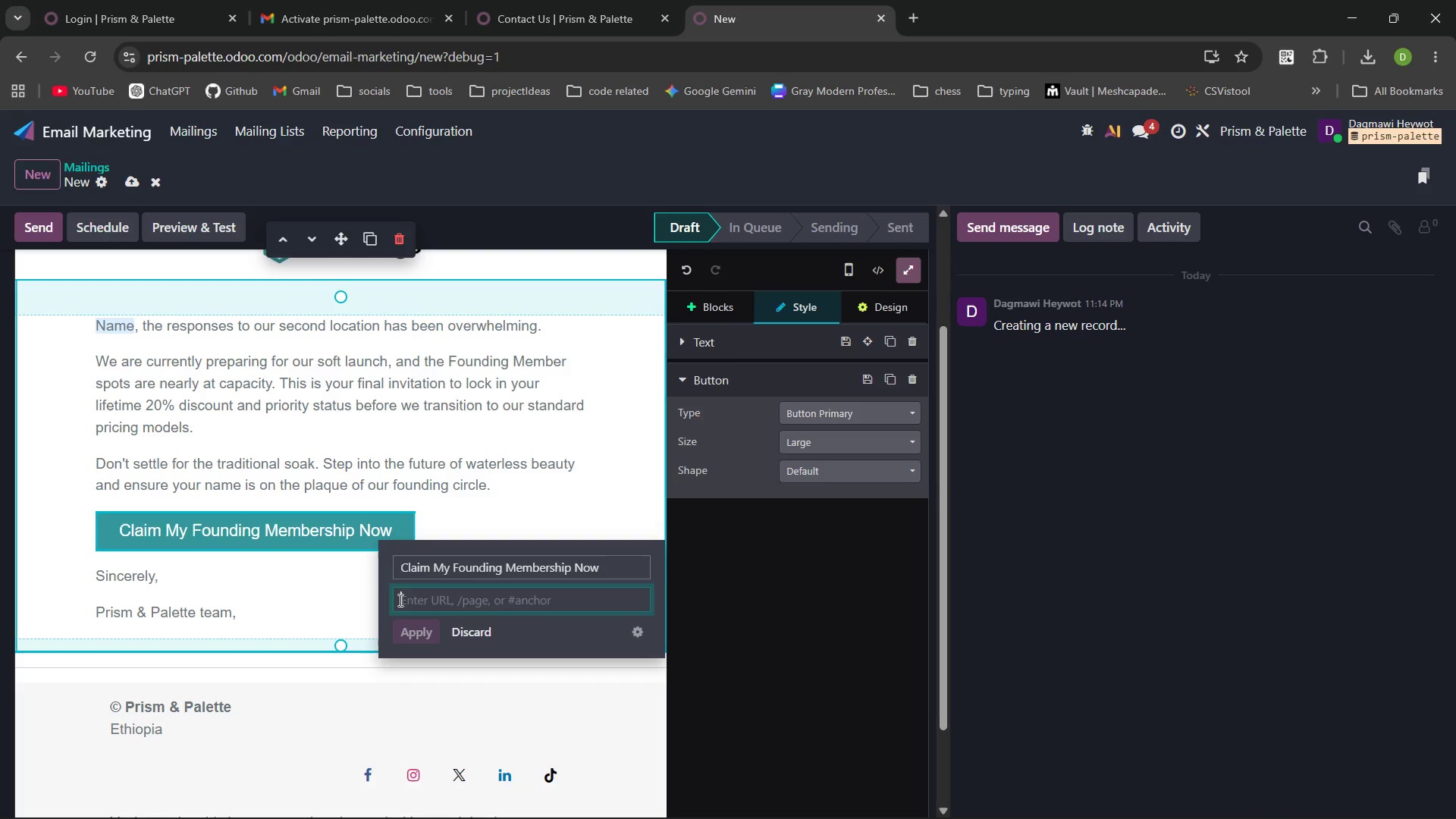 
key(Meta+V)
 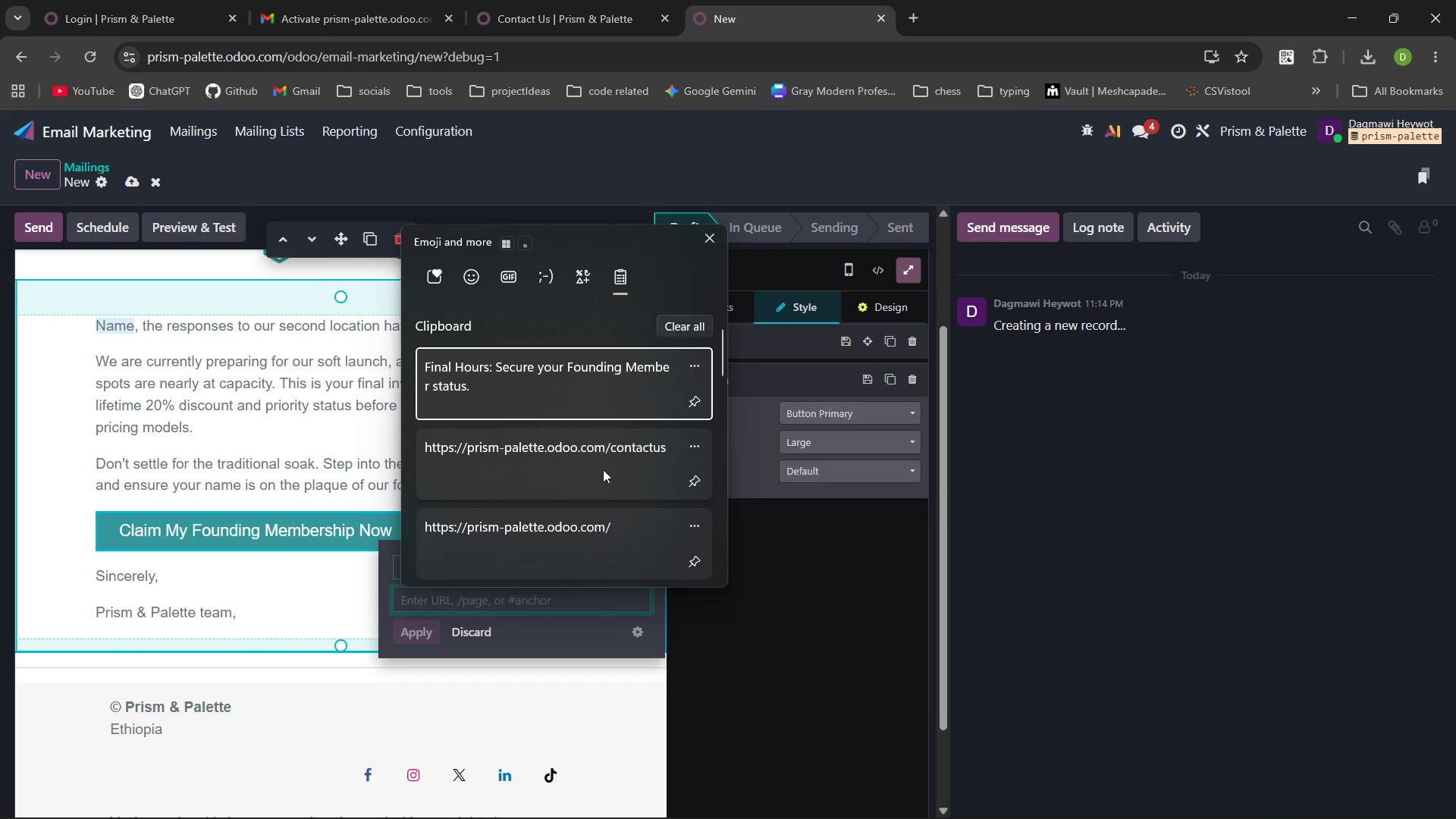 
left_click([611, 453])
 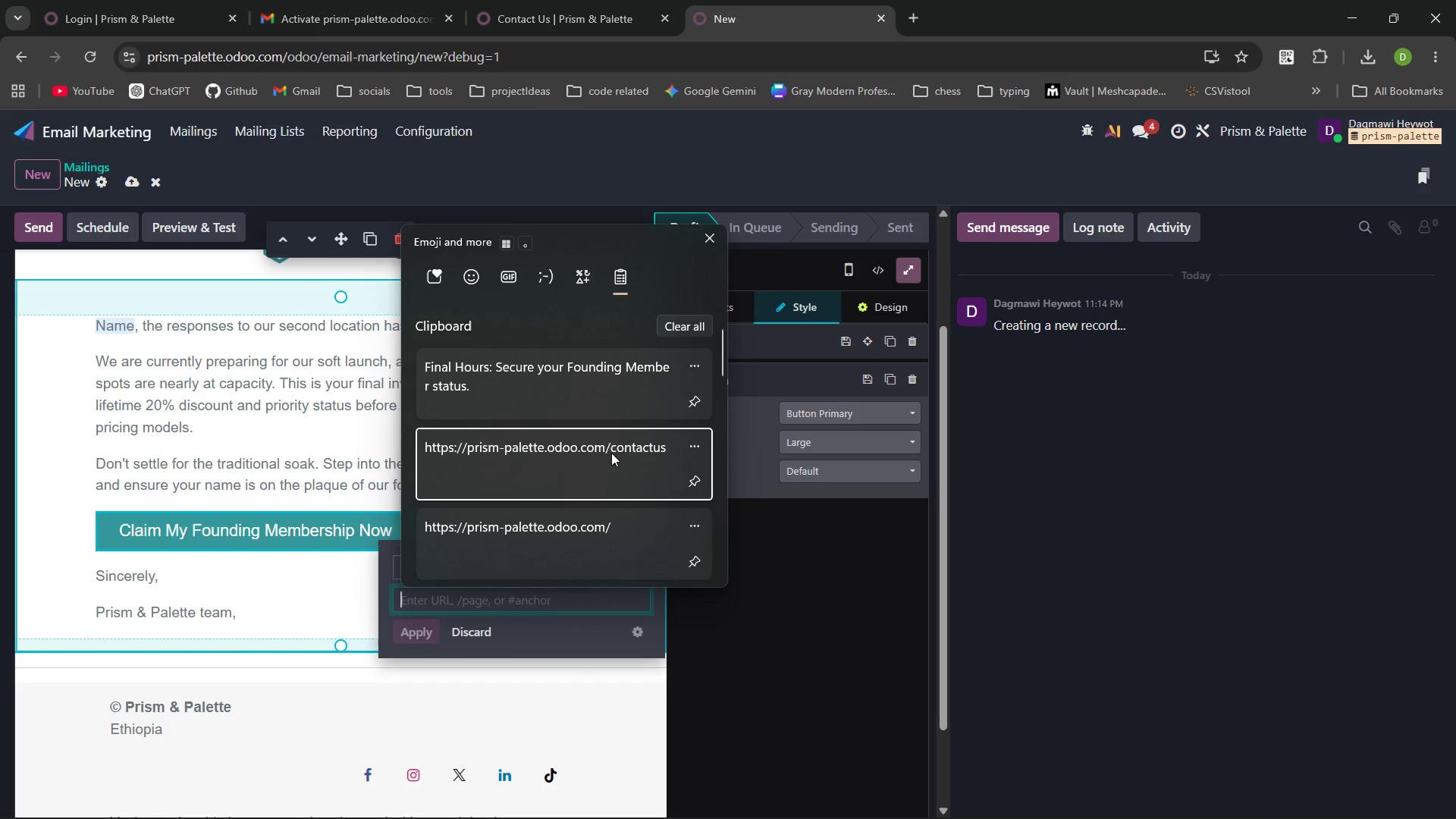 
key(Control+ControlLeft)
 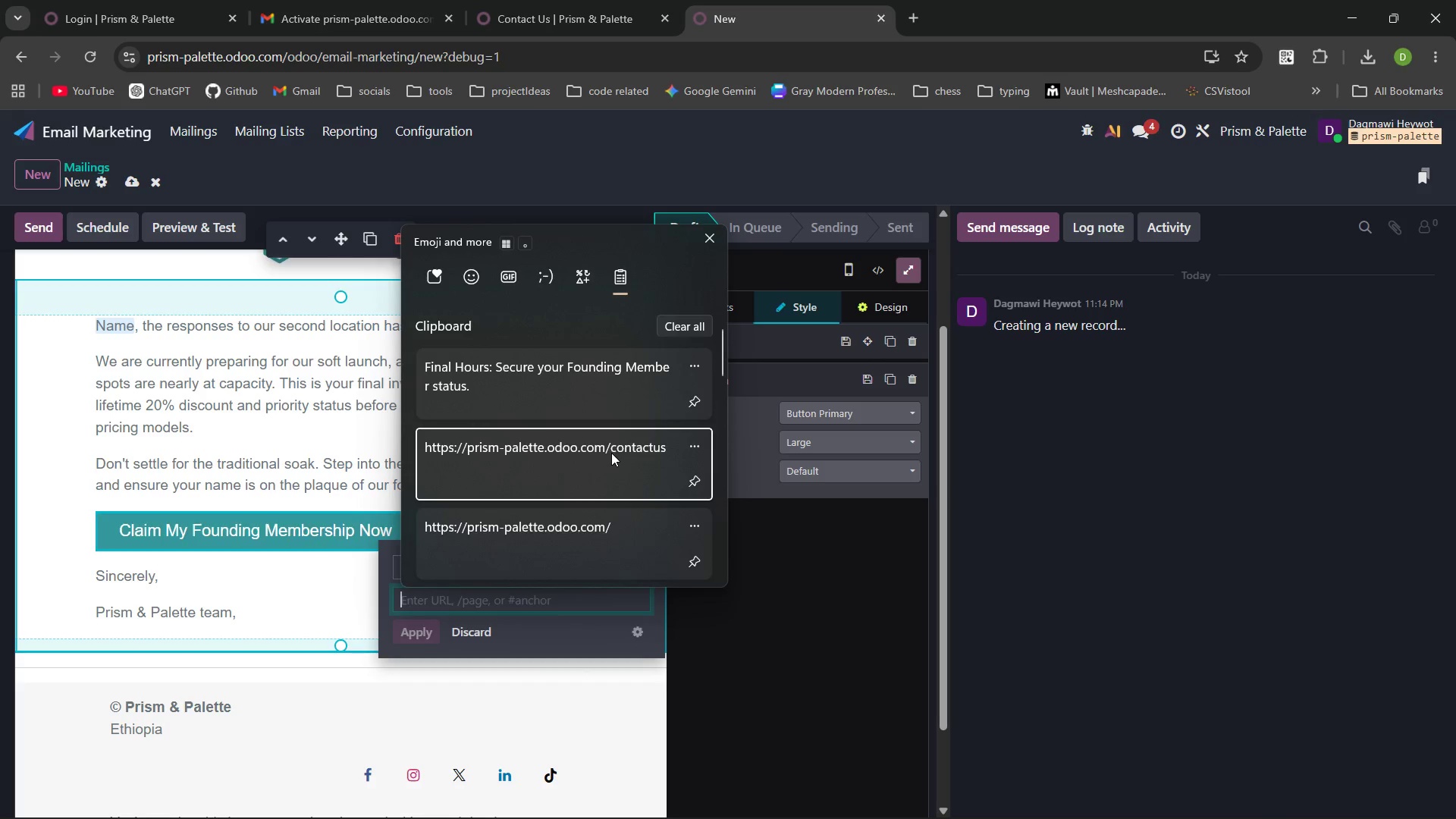 
left_click([423, 658])
 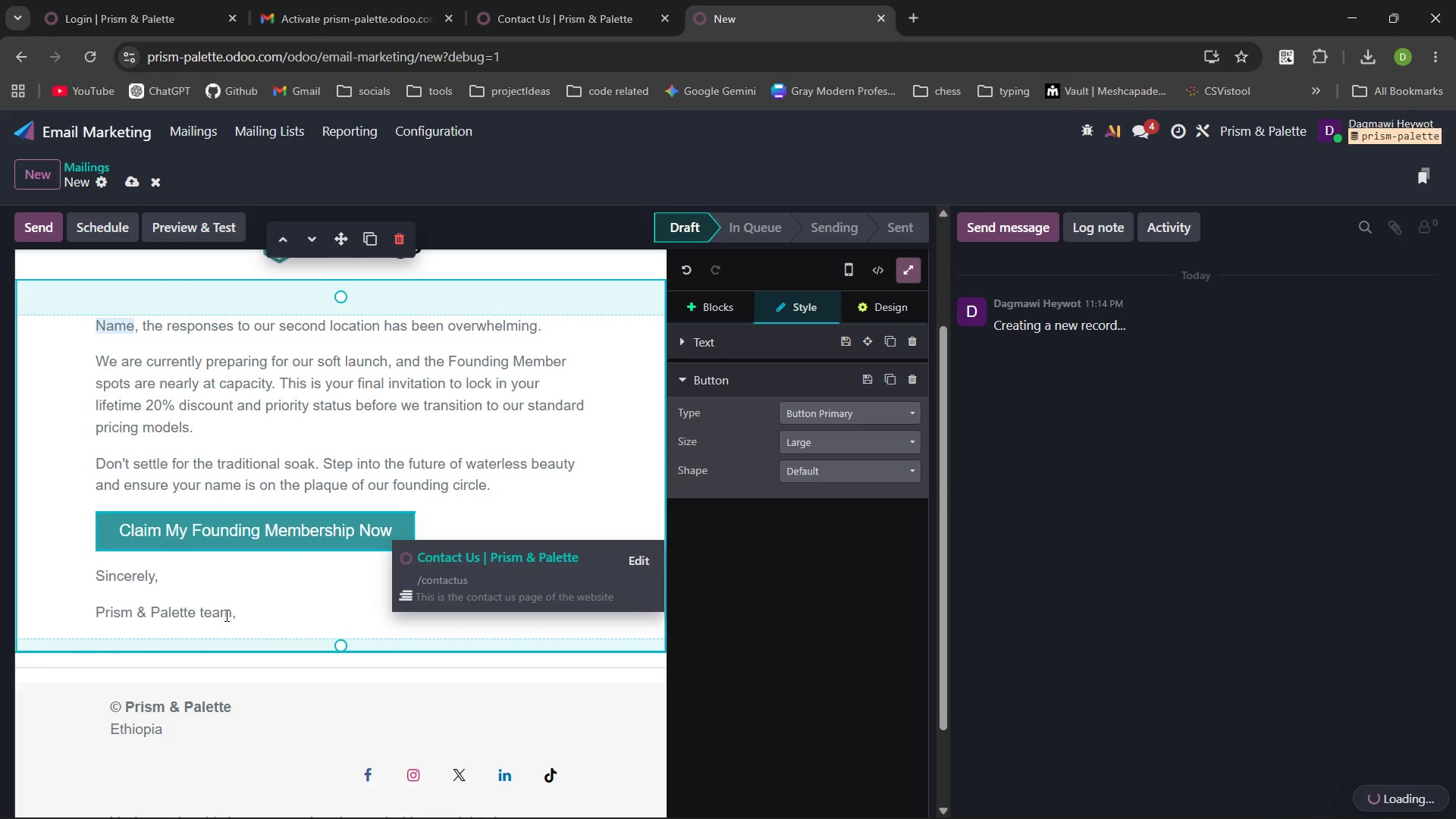 
left_click([258, 611])
 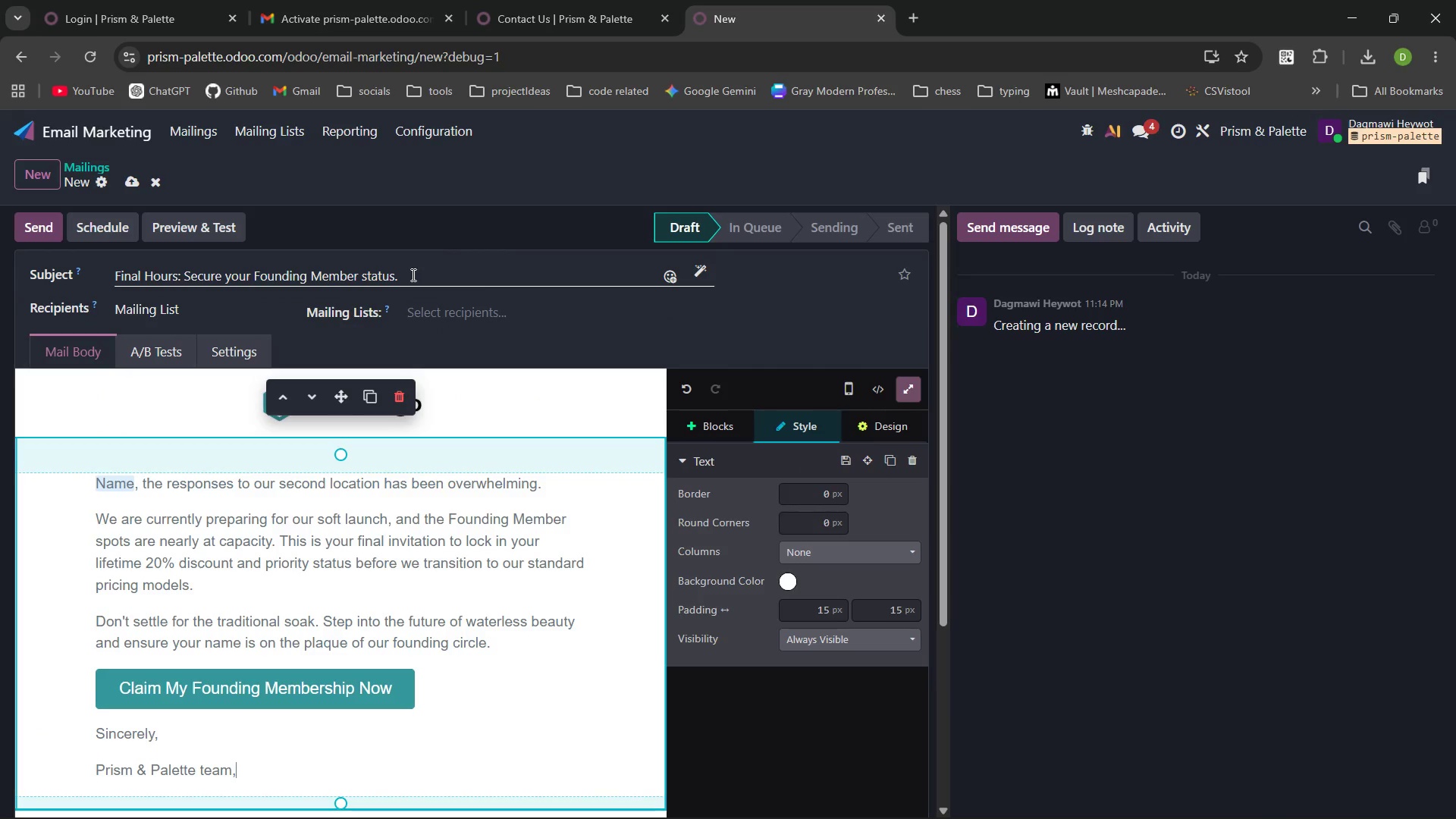 
wait(38.03)
 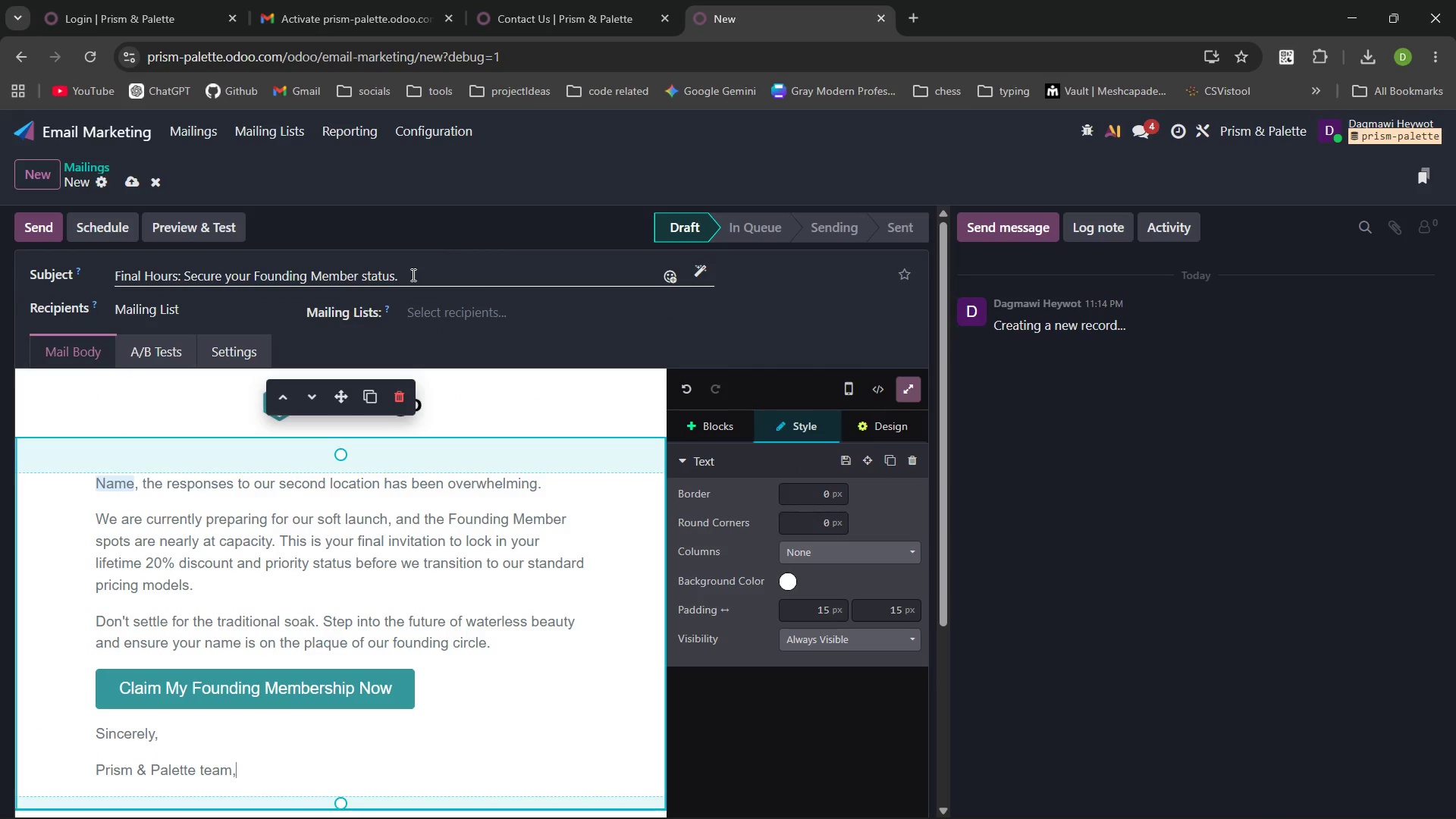 
left_click_drag(start_coordinate=[412, 275], to_coordinate=[110, 284])
 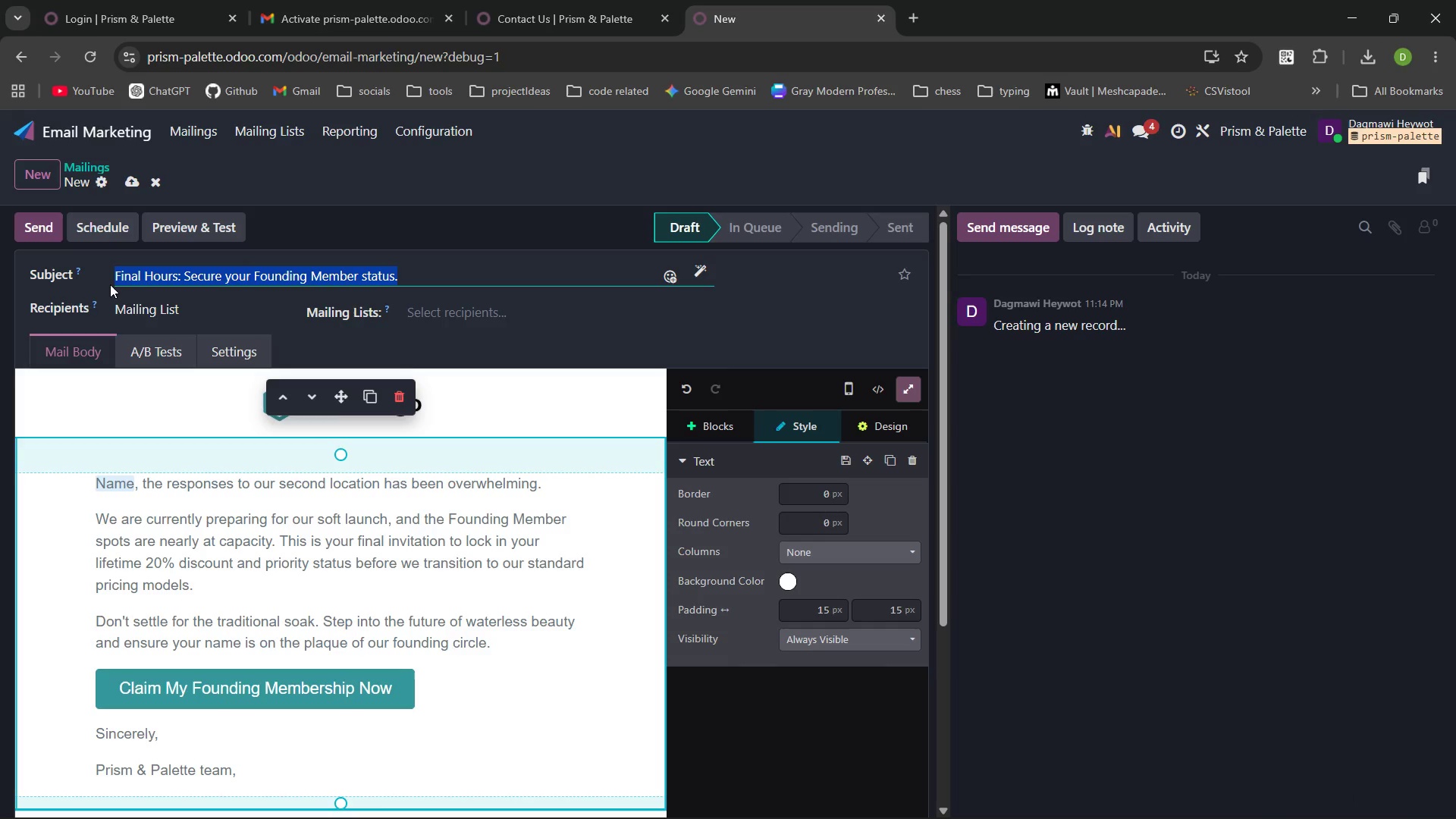 
wait(47.14)
 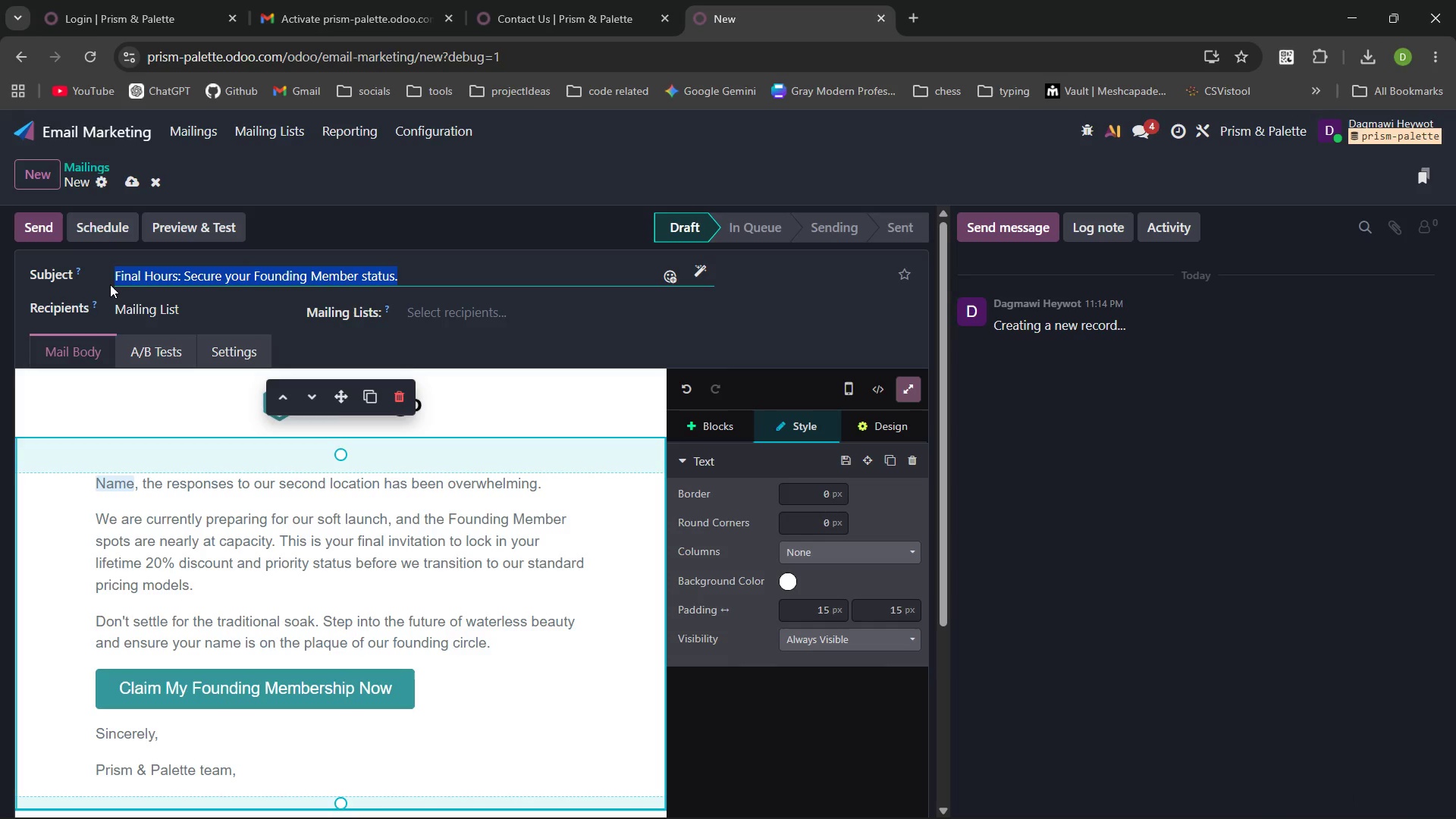 
left_click([460, 304])
 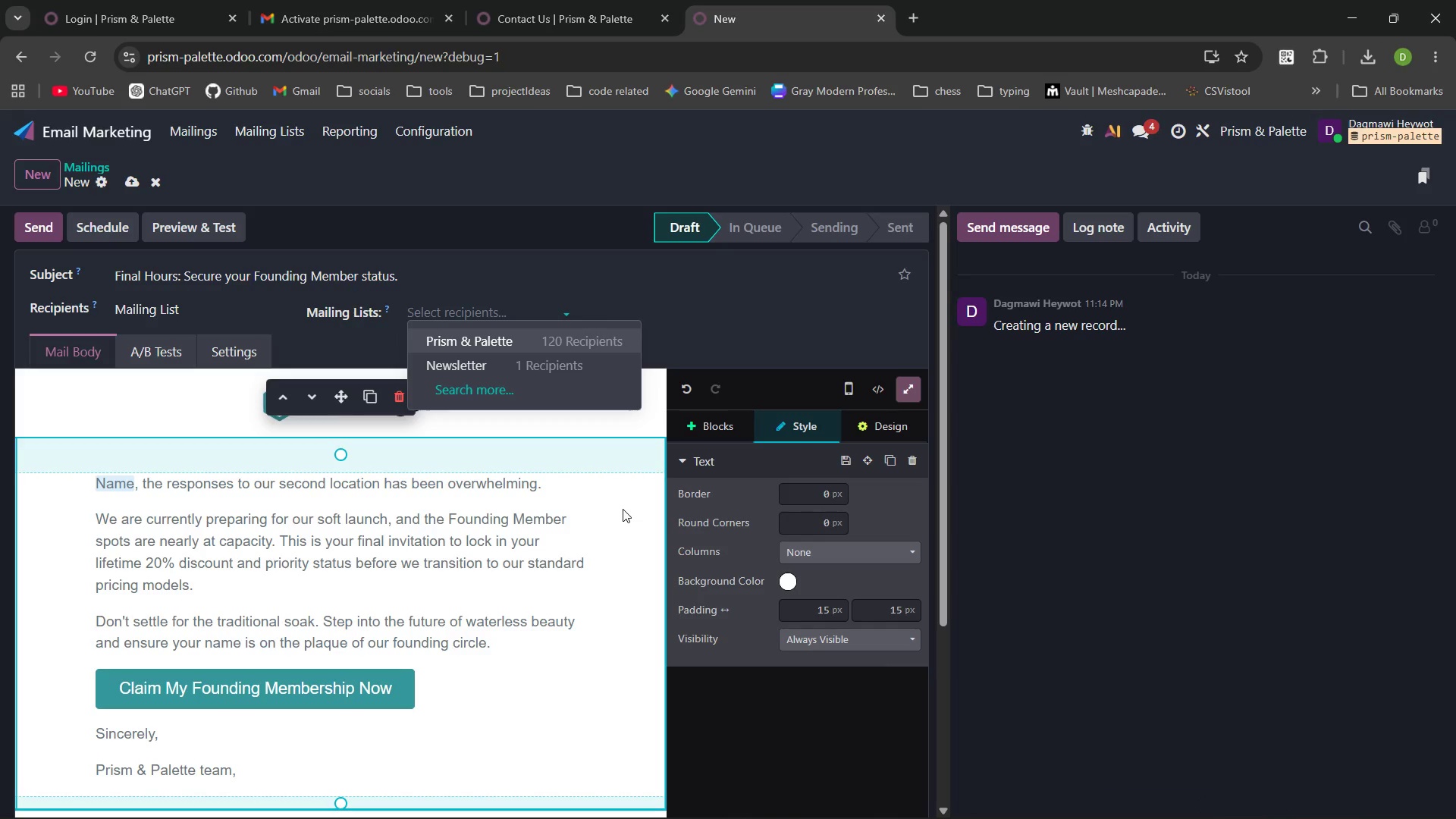 
wait(6.86)
 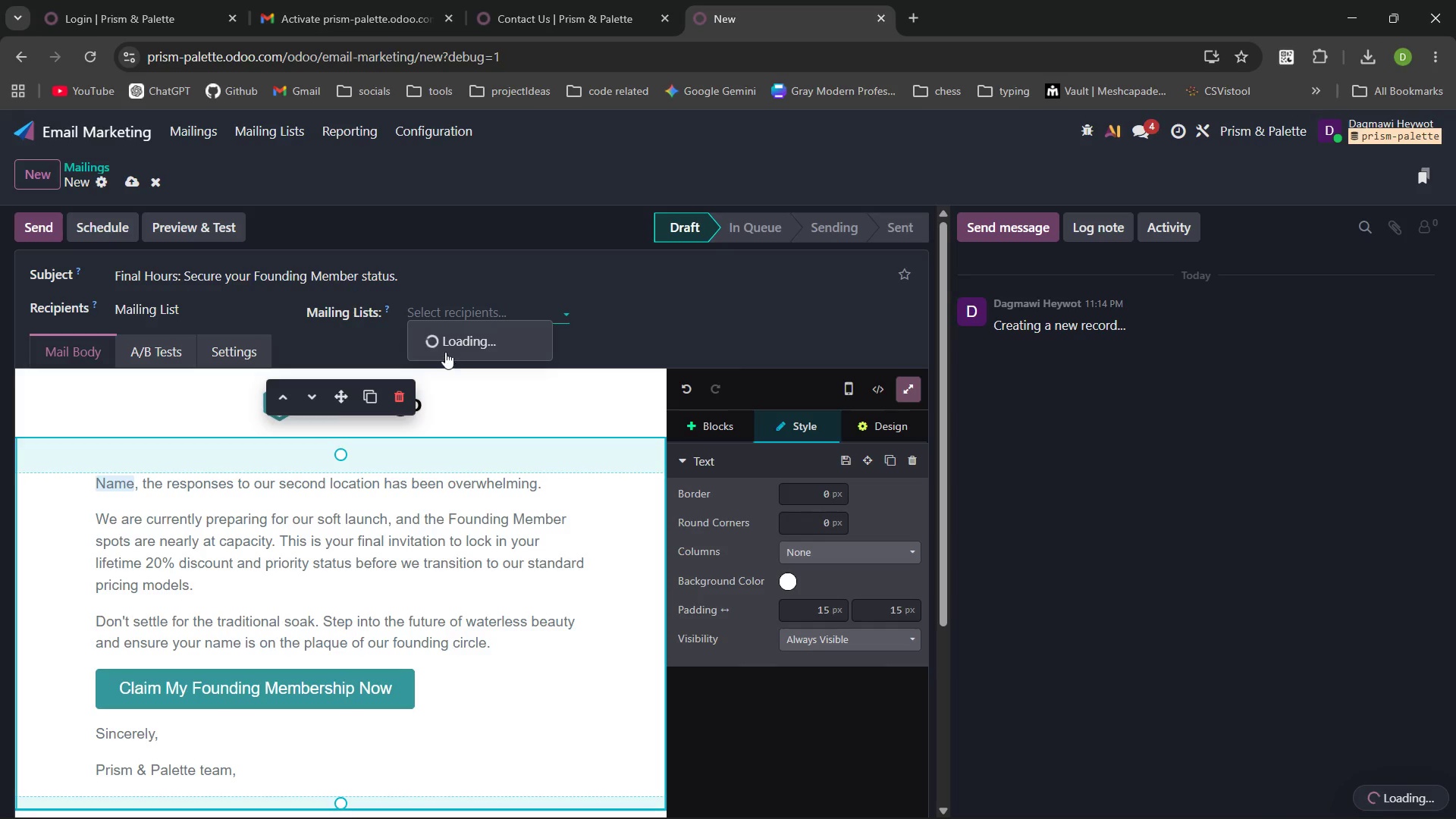 
left_click([564, 337])
 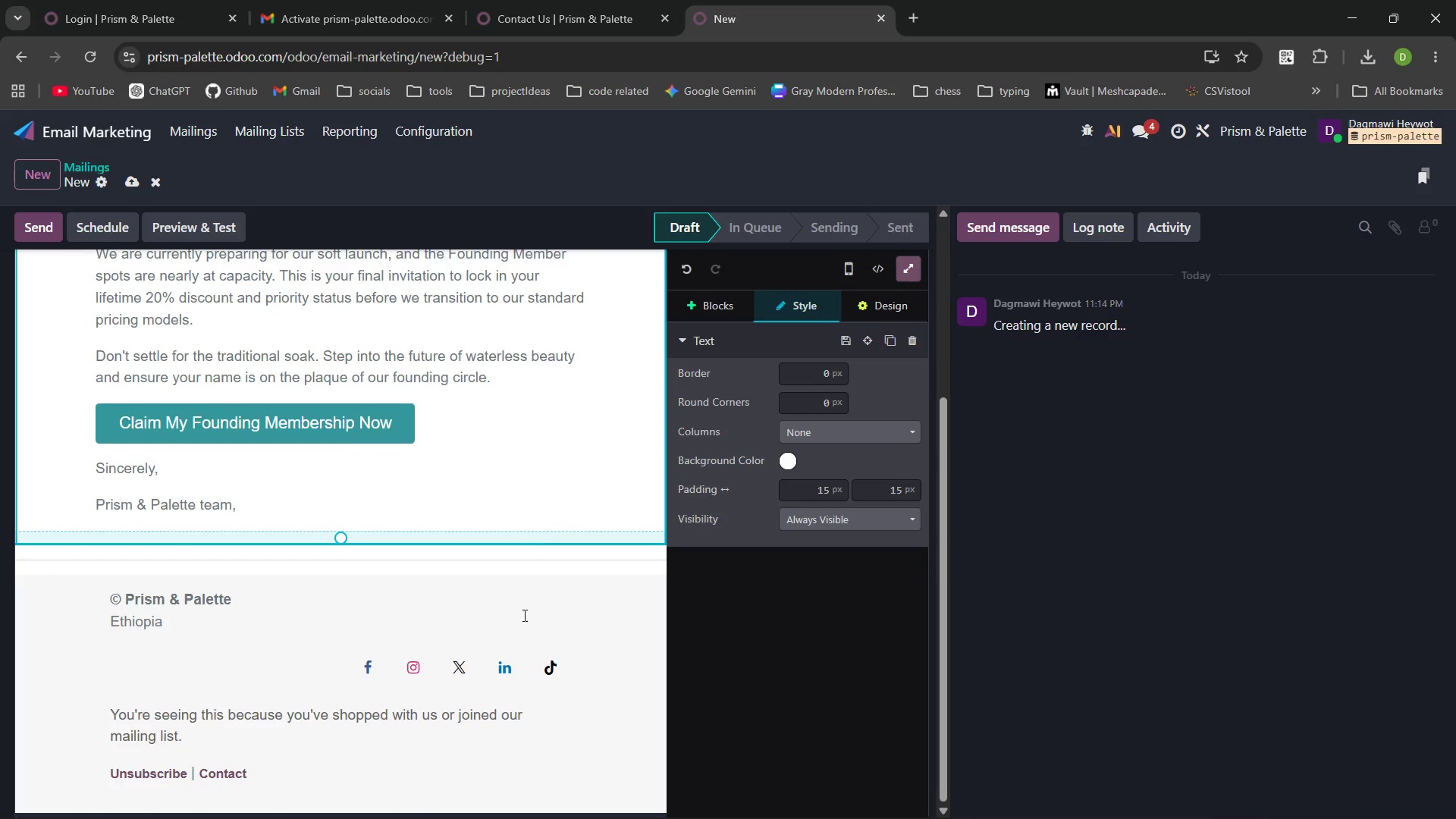 
wait(8.88)
 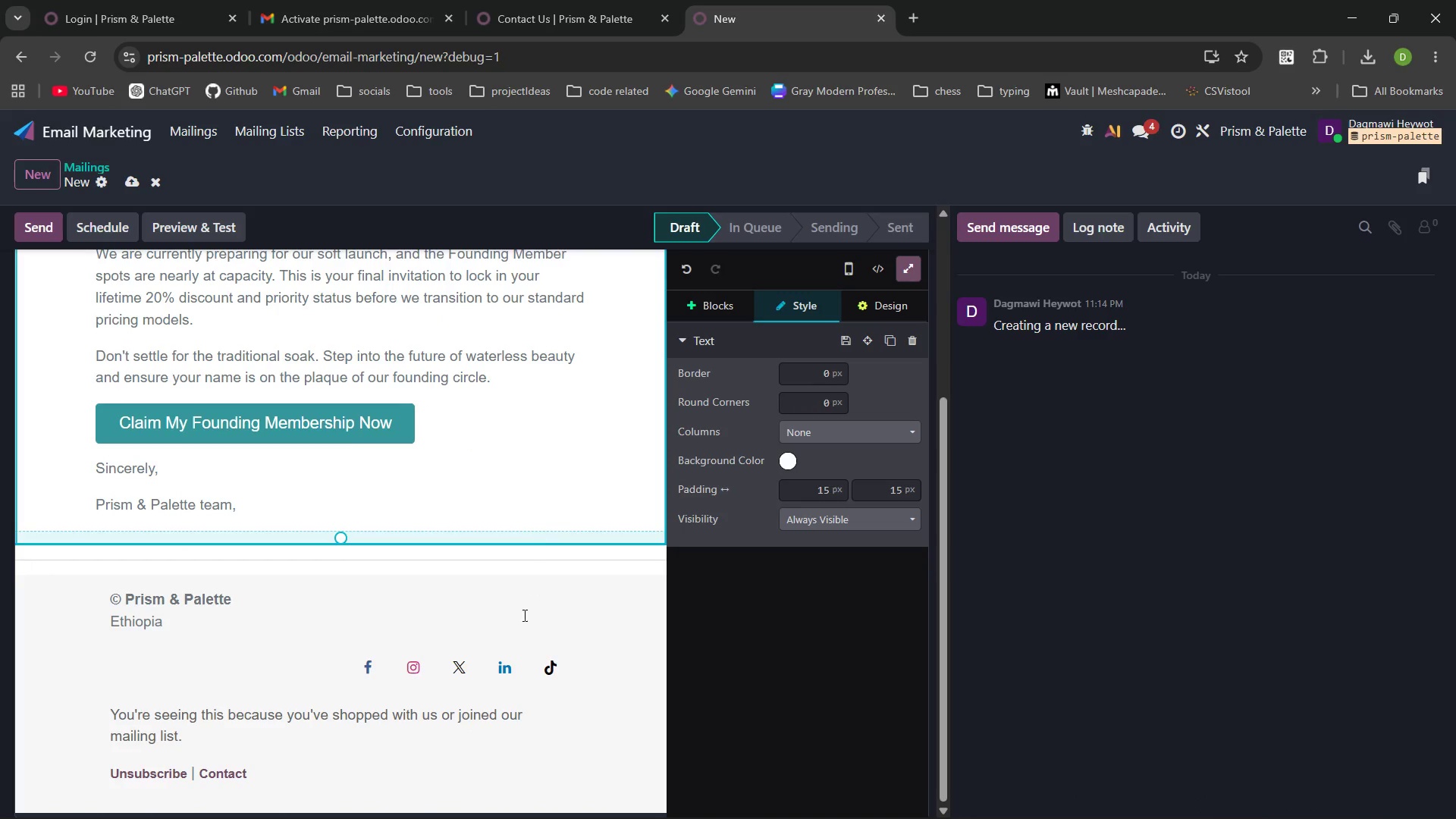 
left_click([128, 180])
 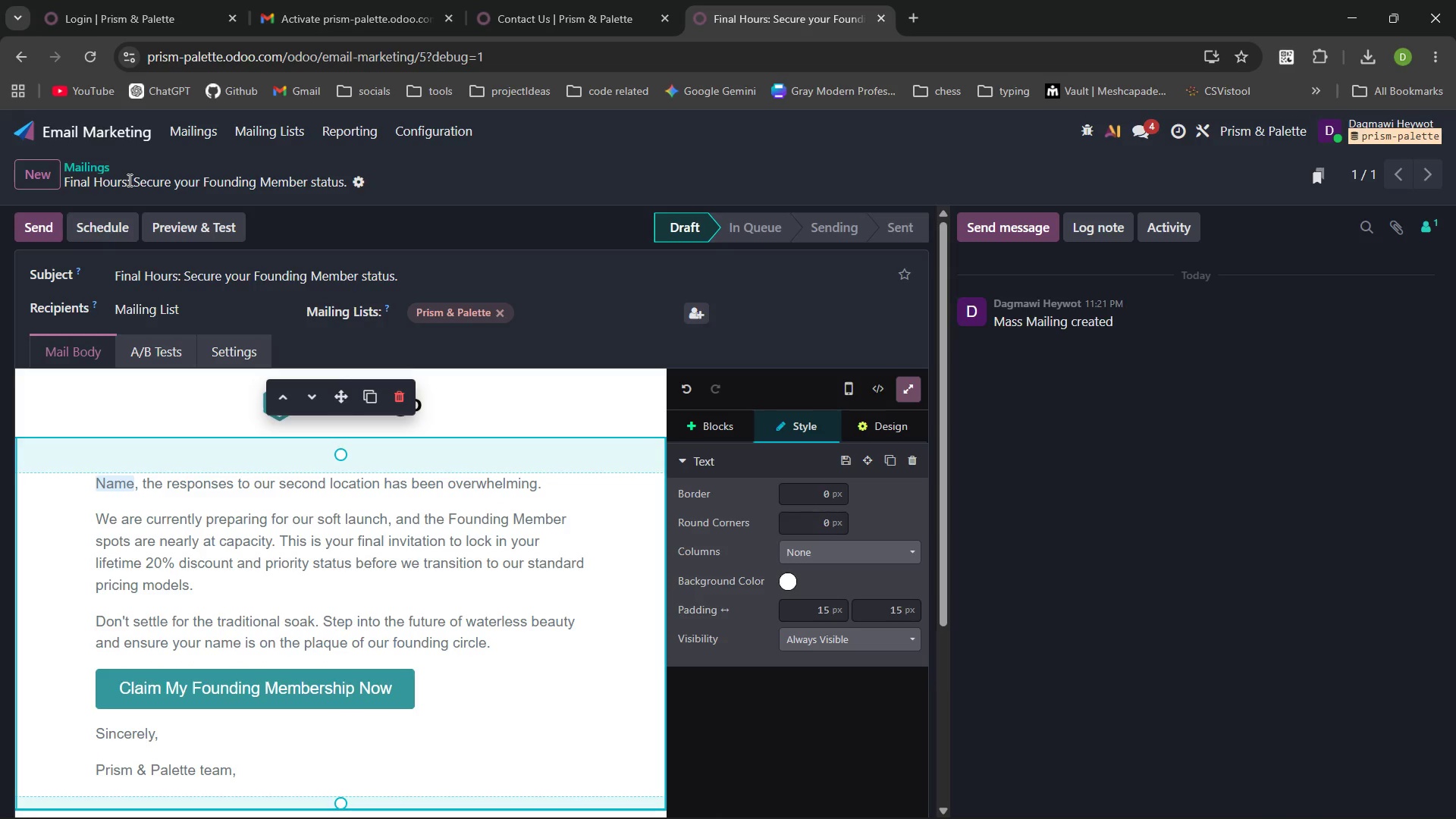 
wait(5.59)
 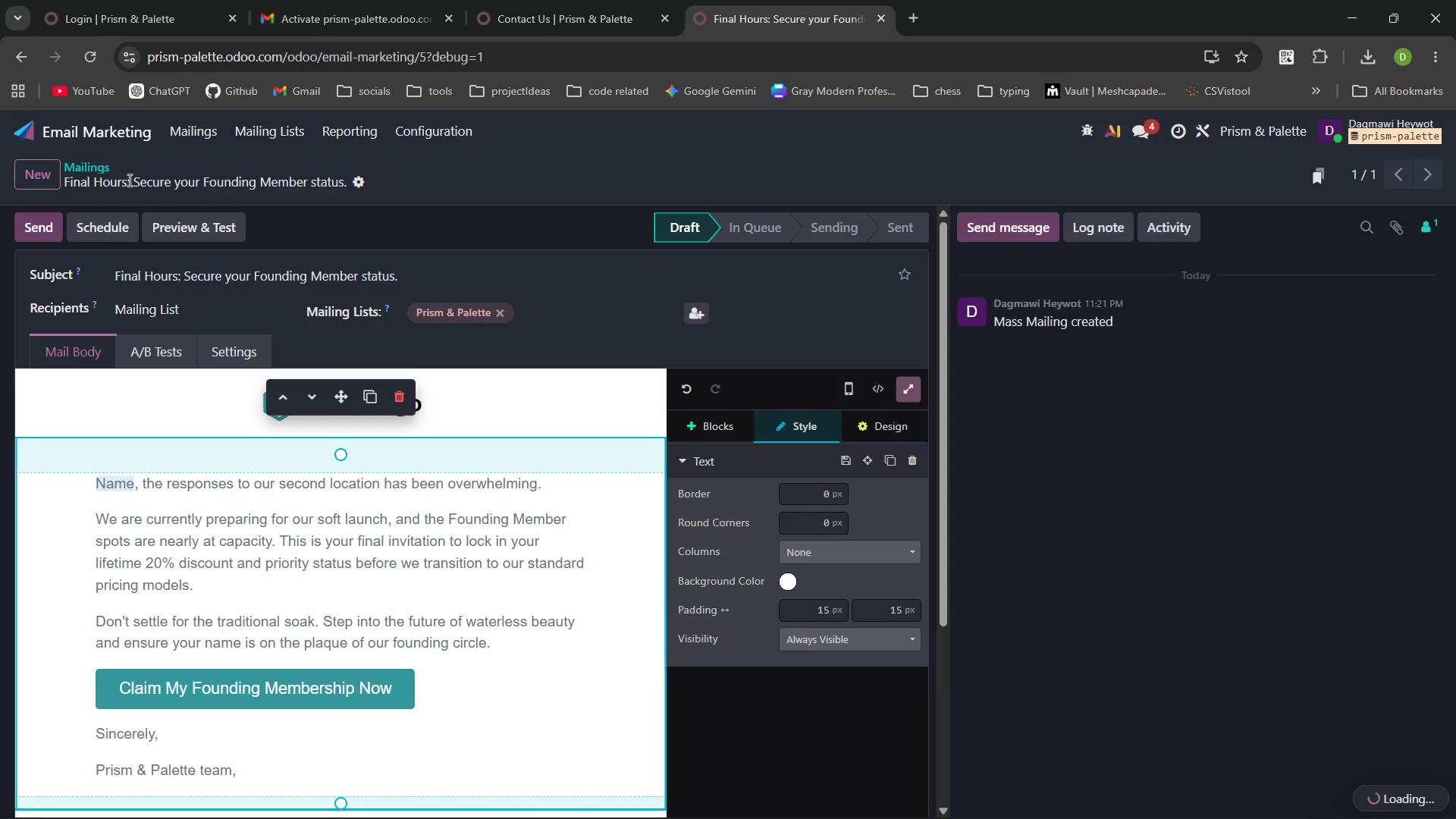 
left_click([435, 220])
 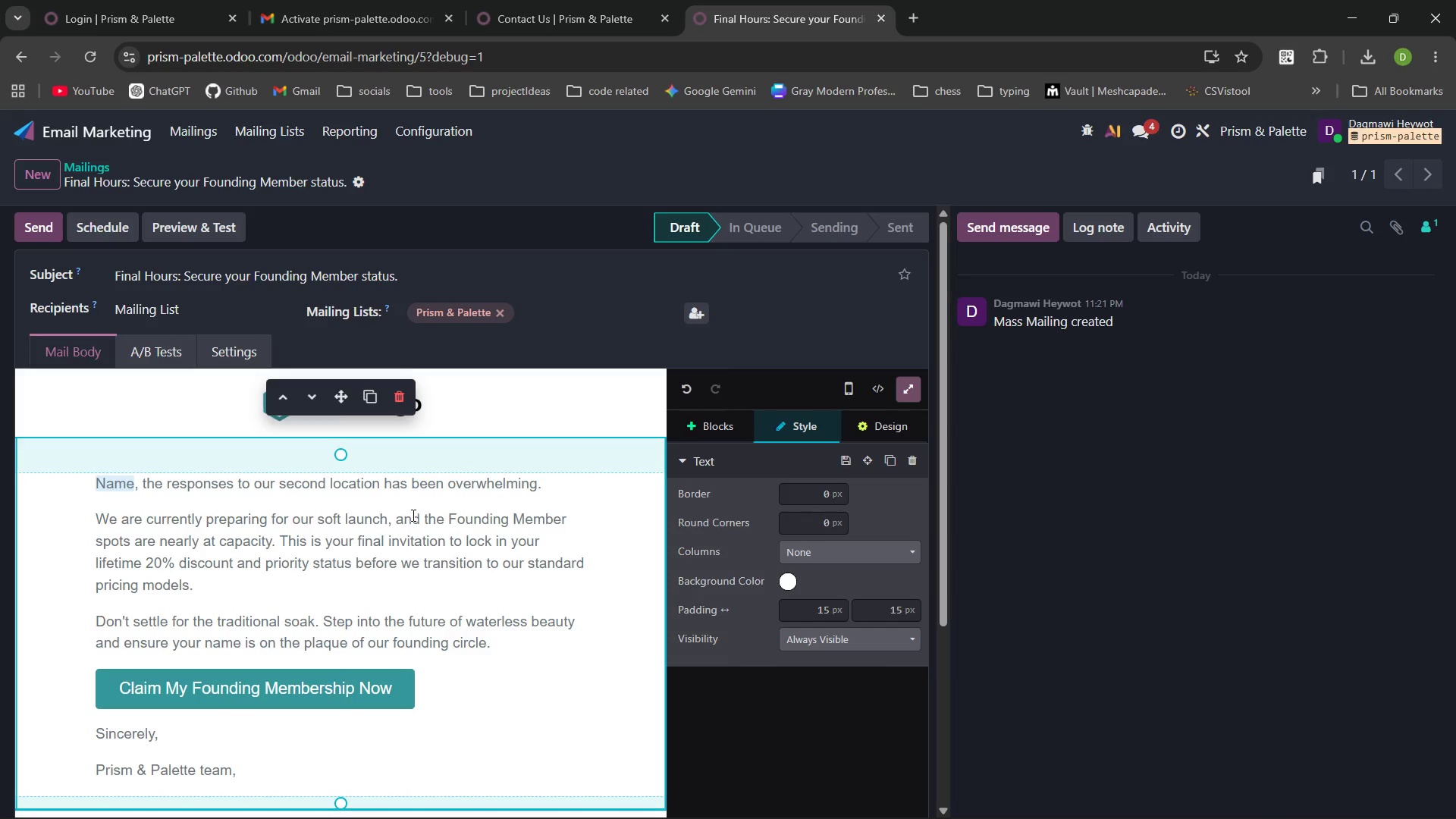 
left_click([403, 512])
 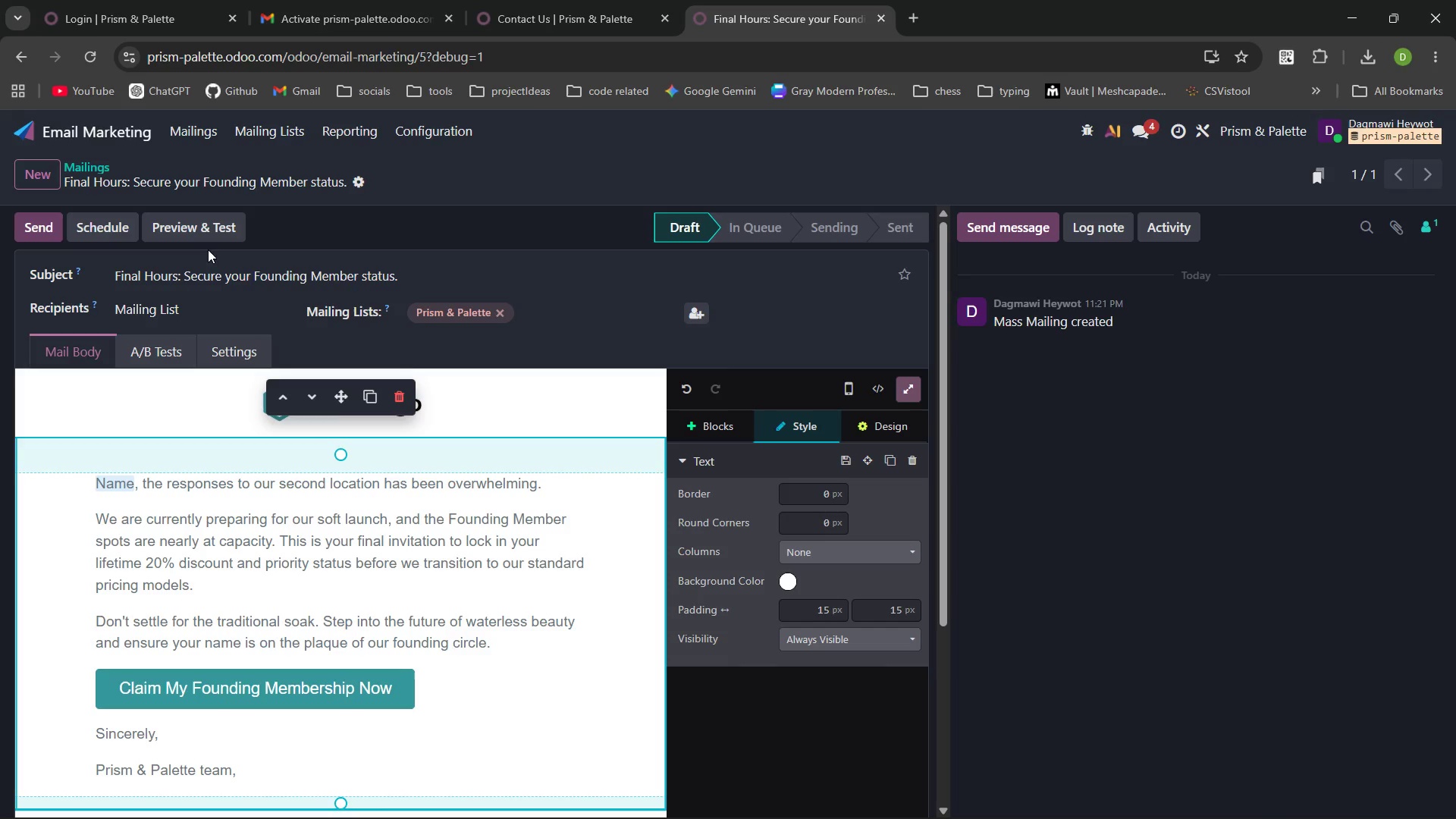 
left_click([190, 237])
 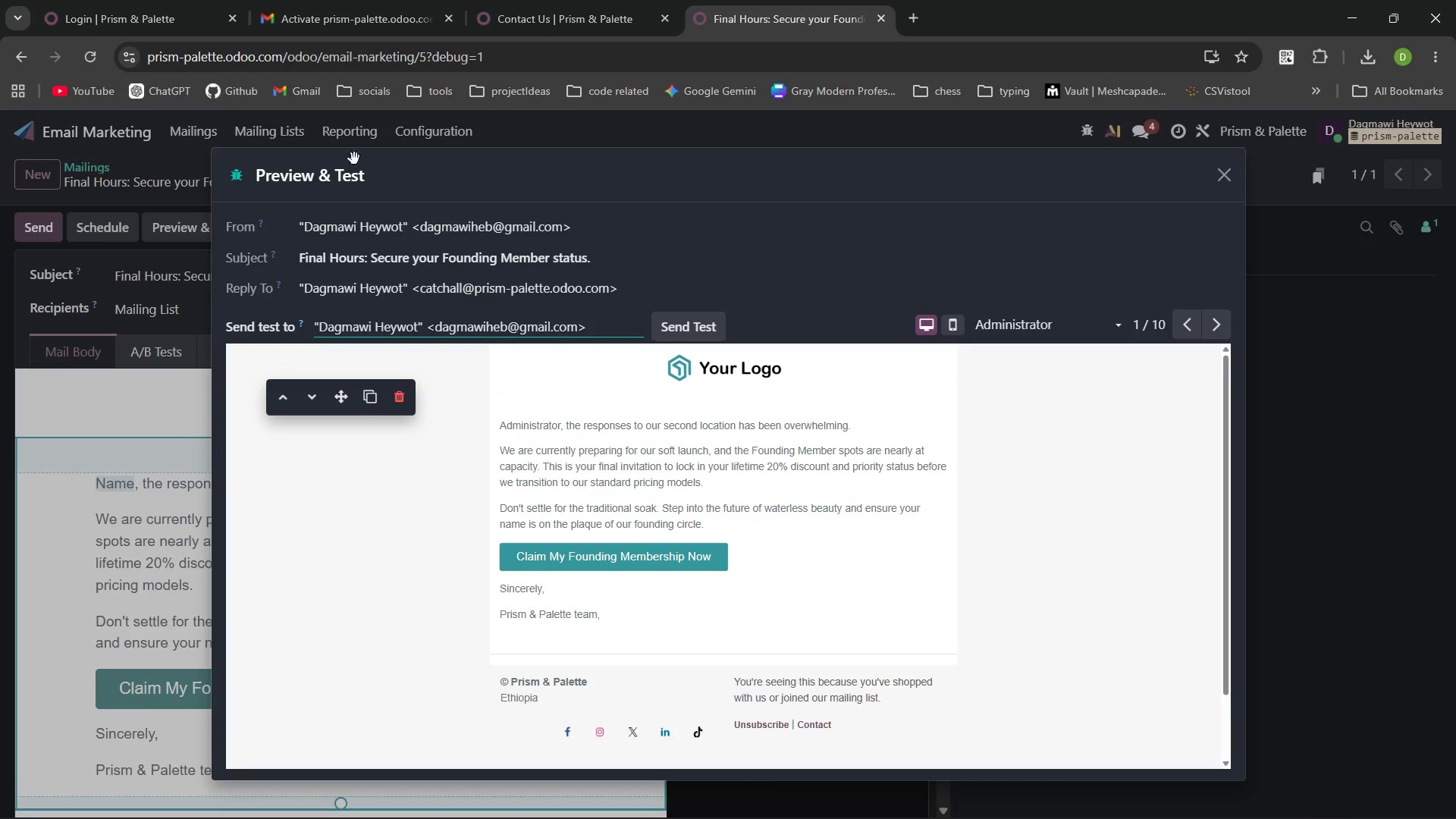 
left_click([1092, 315])
 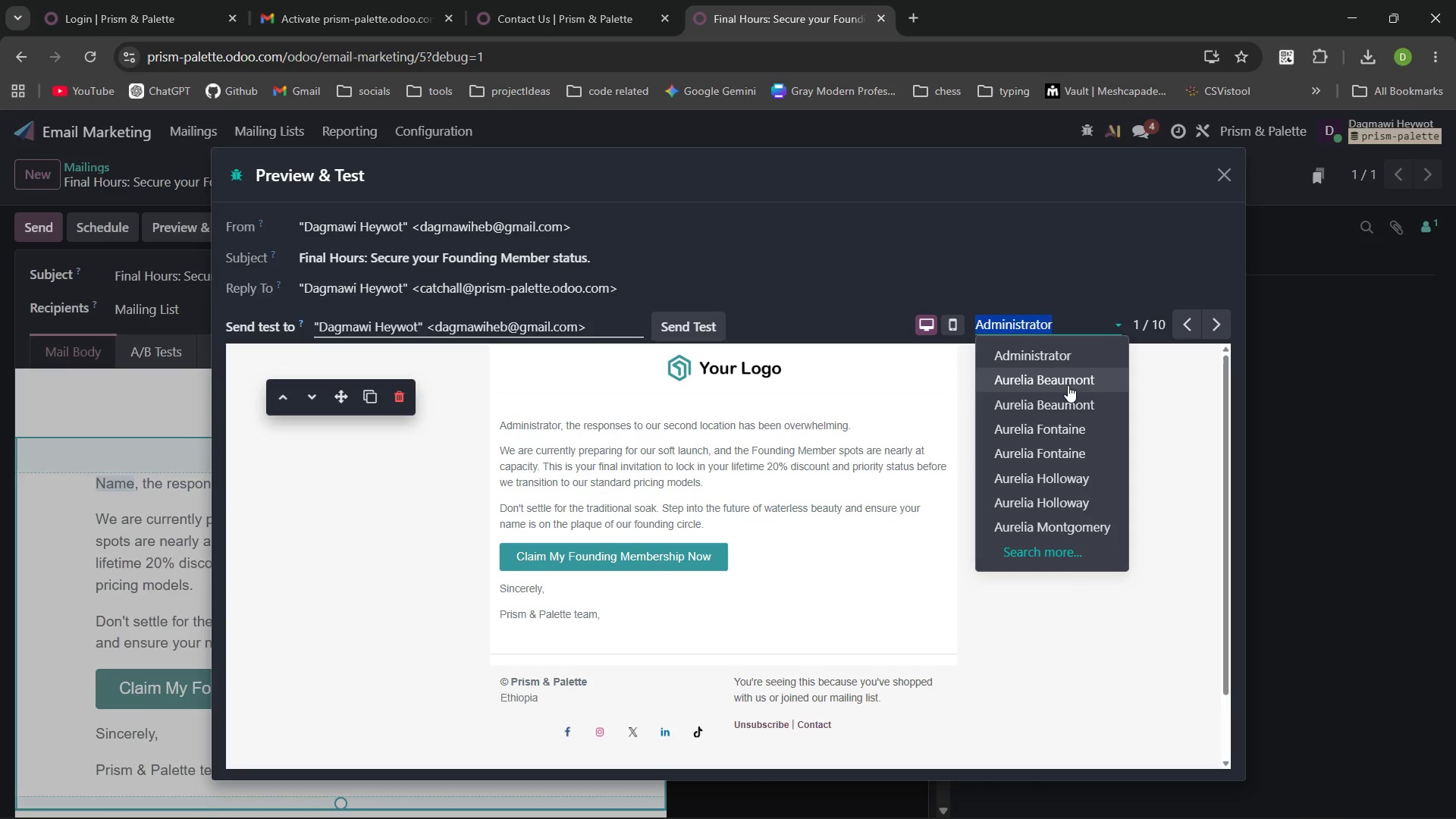 
left_click([1068, 379])
 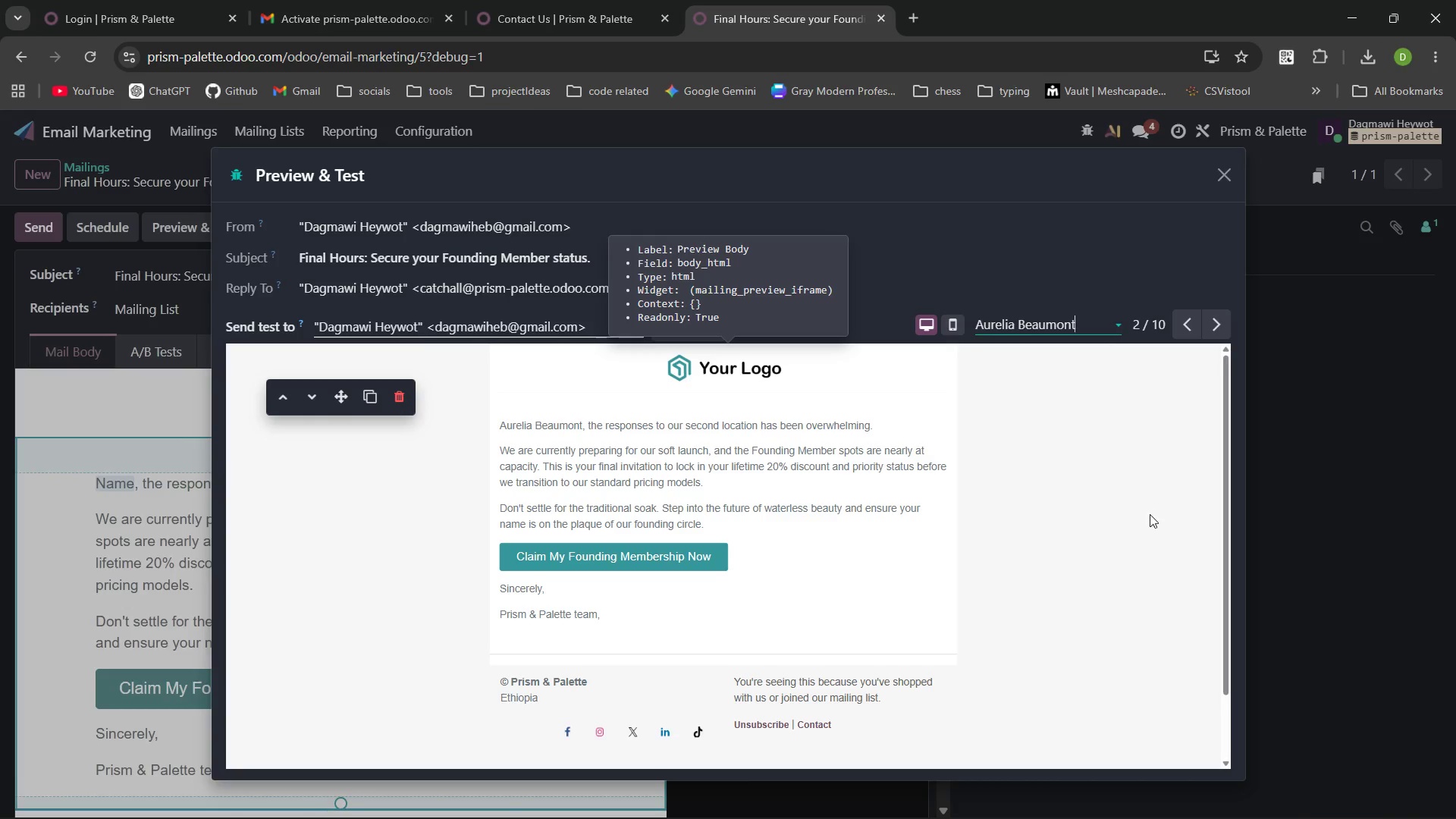 
left_click([1117, 441])
 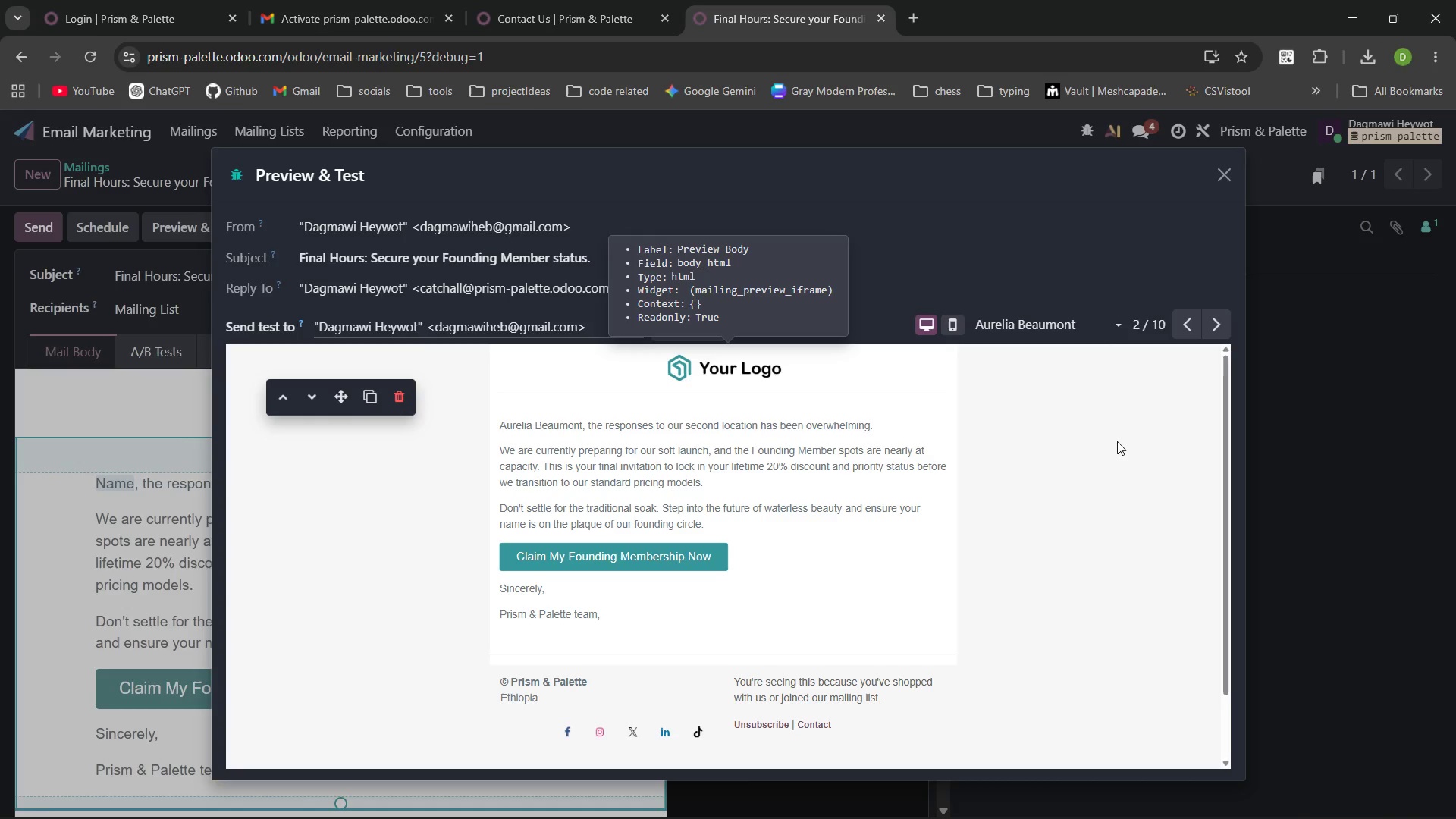 
wait(17.06)
 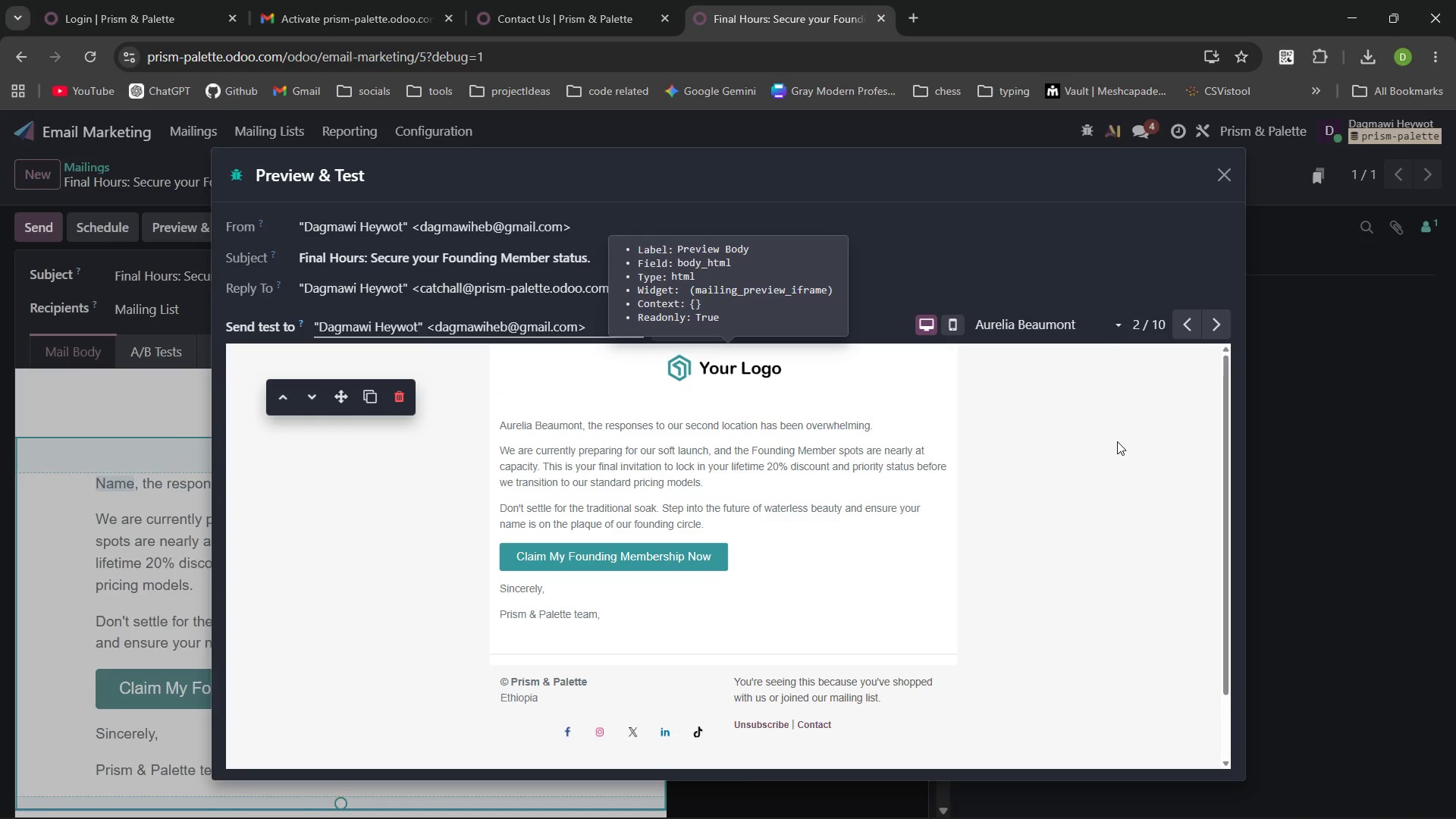 
left_click([1235, 163])
 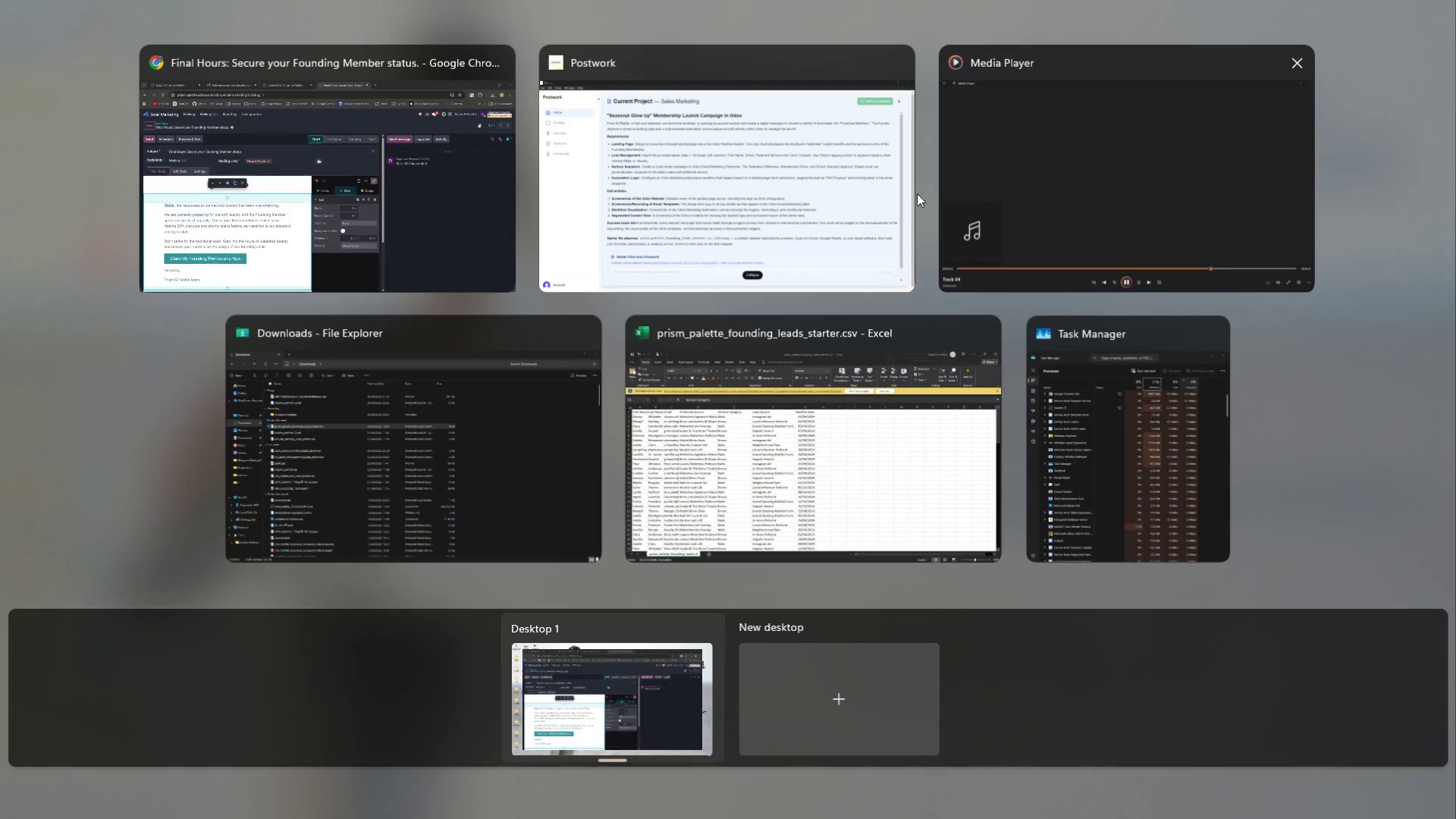 
left_click([882, 193])